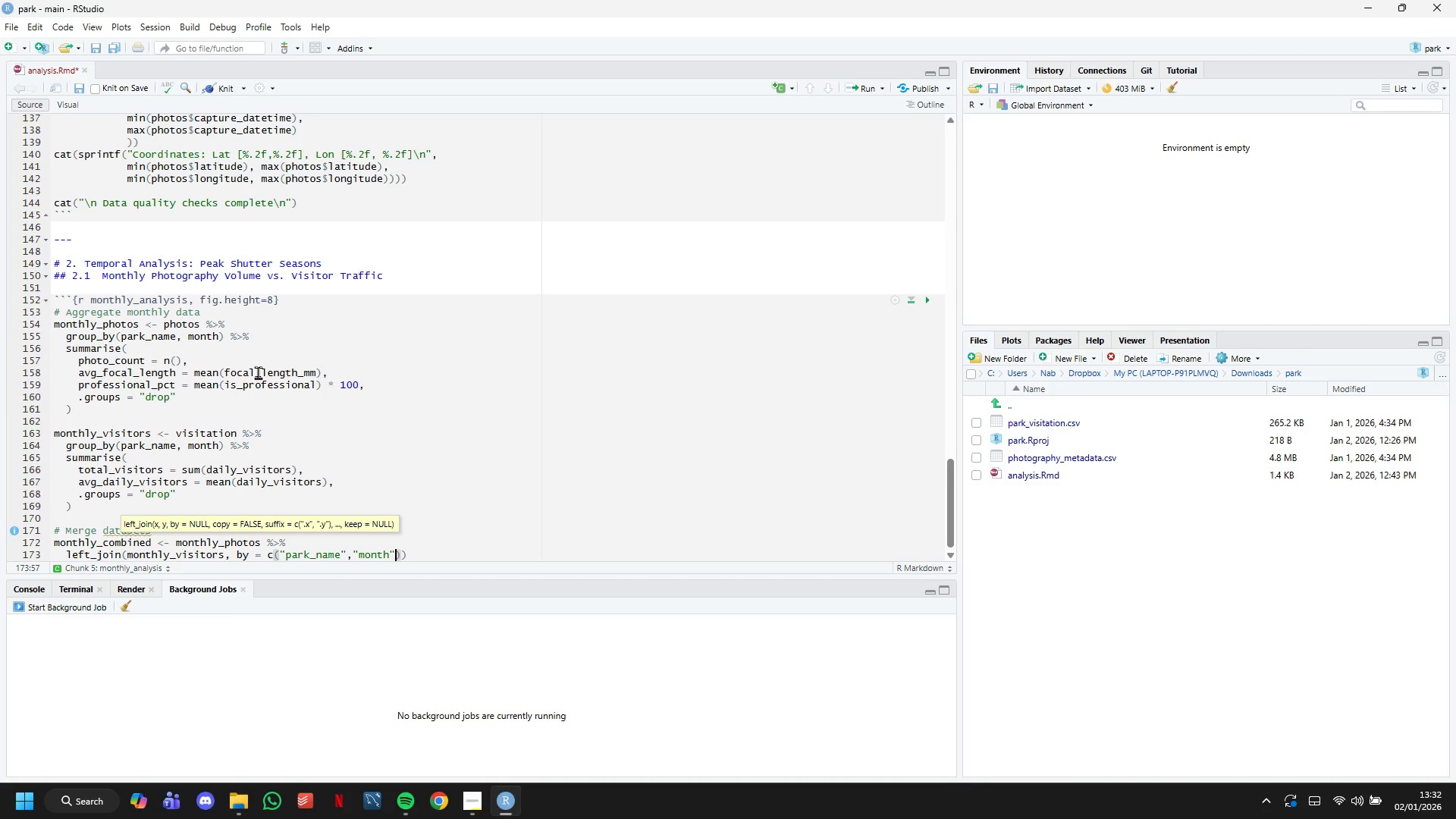 
key(ArrowRight)
 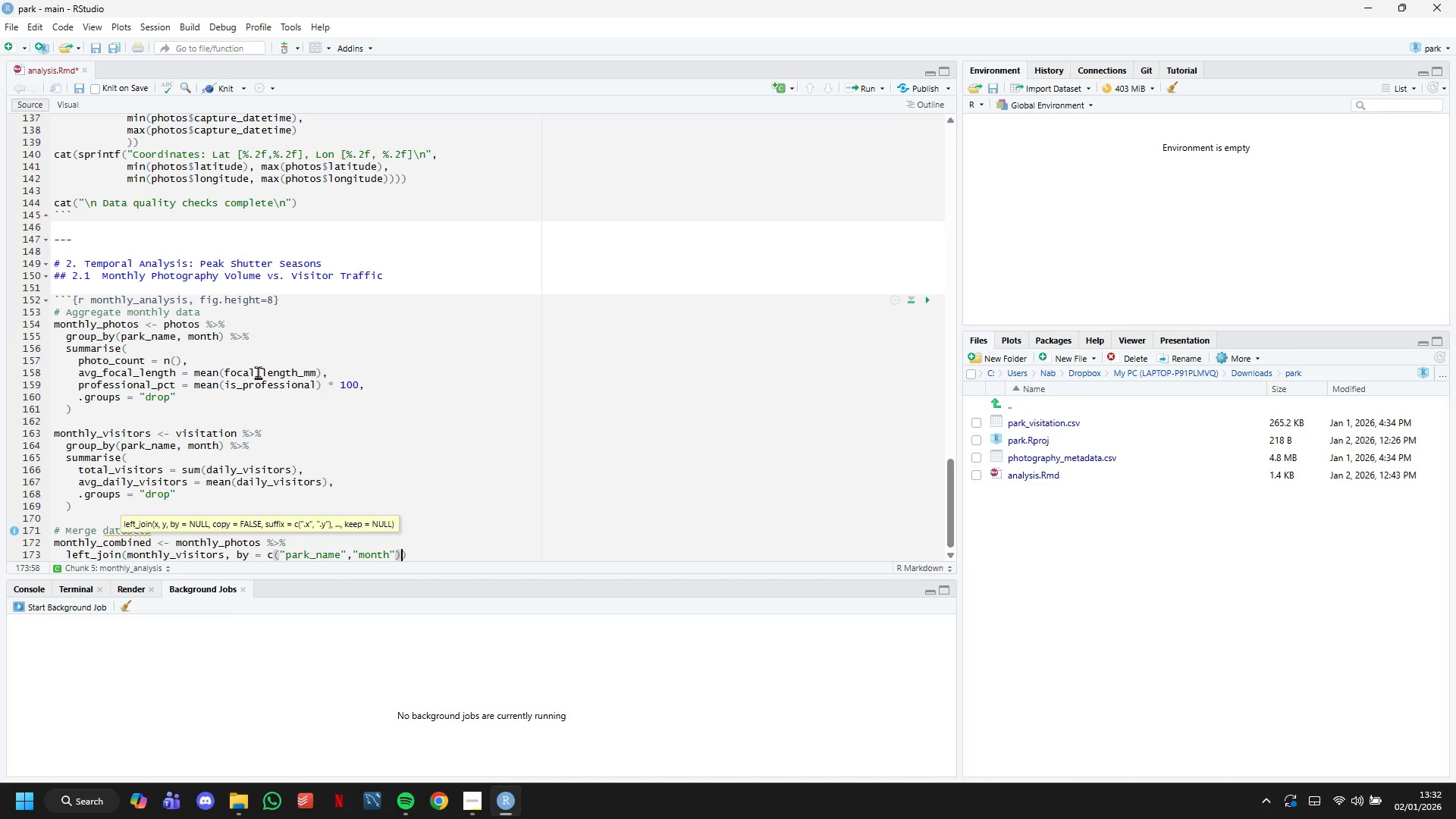 
key(ArrowRight)
 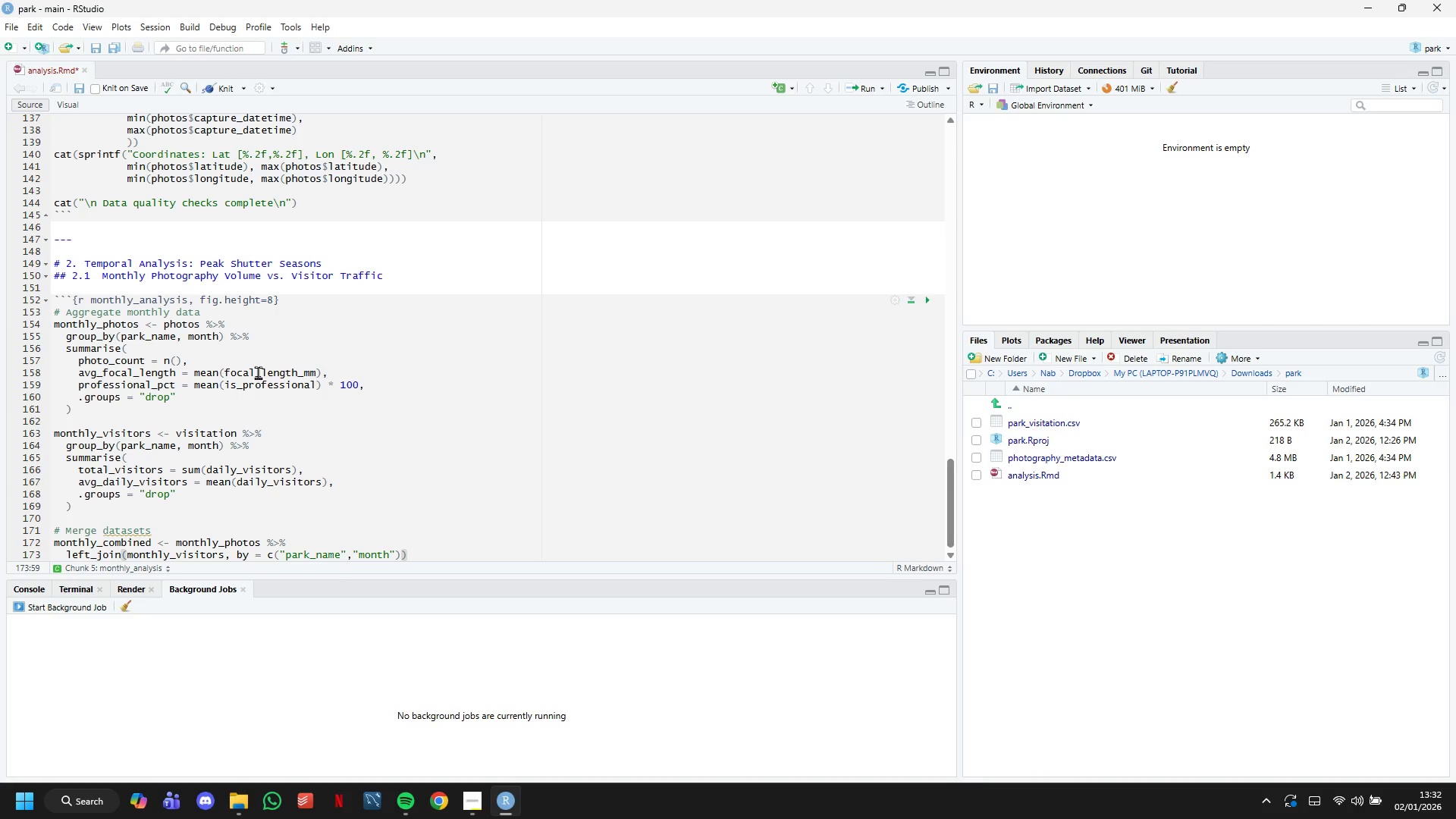 
key(Enter)
 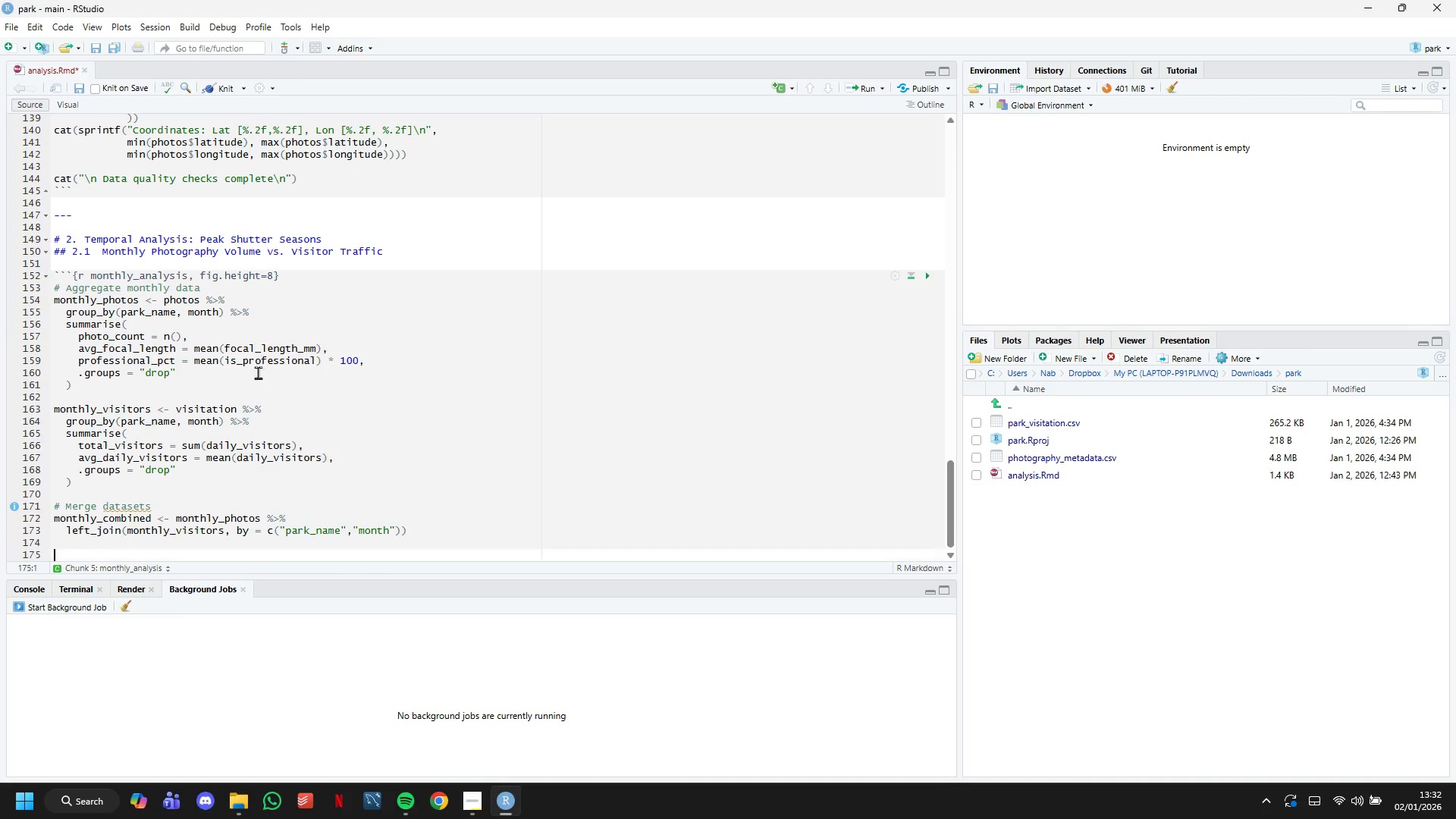 
key(Enter)
 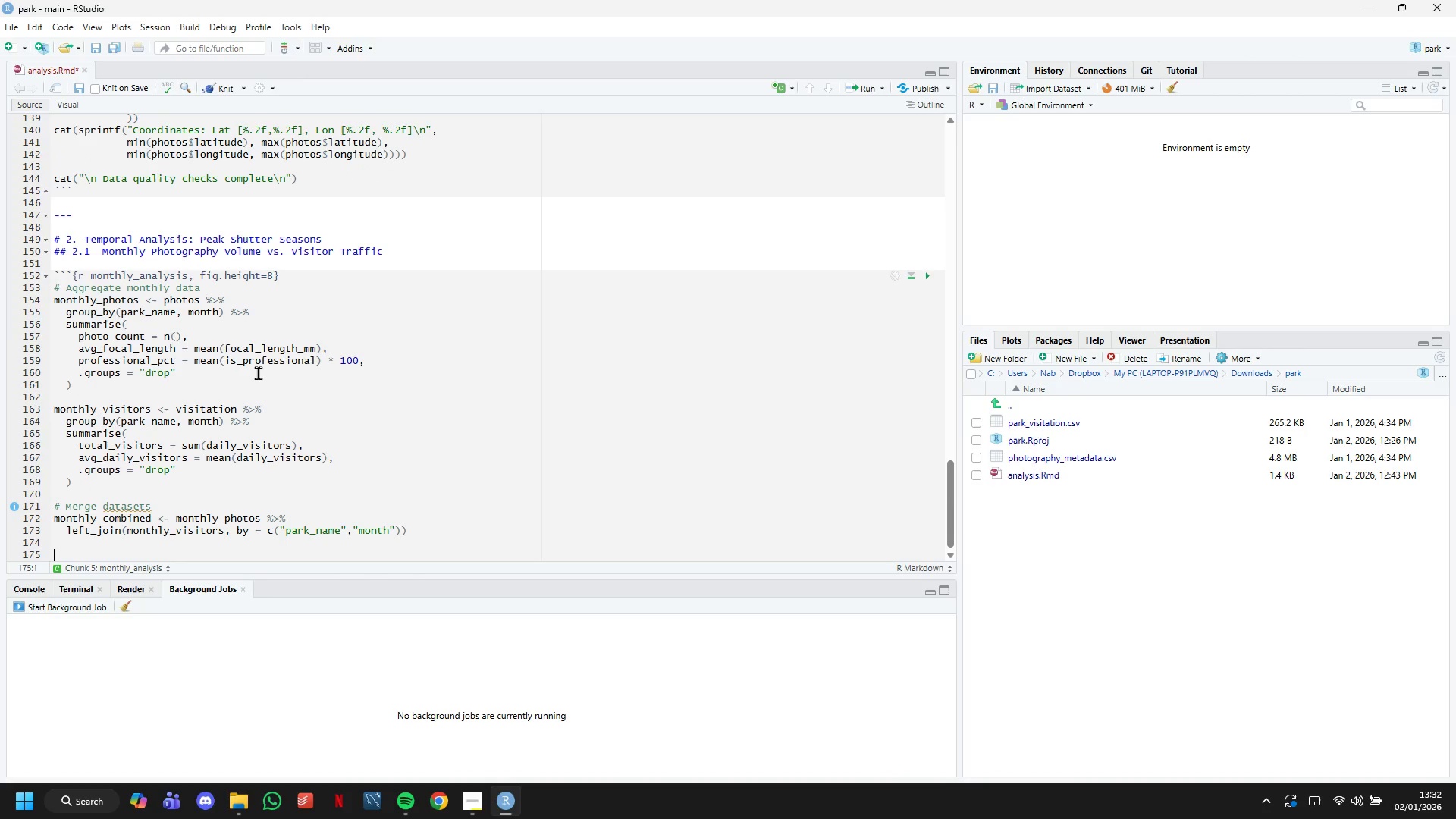 
type(# Create dual axis )
key(Backspace)
key(Backspace)
key(Backspace)
key(Backspace)
key(Backspace)
key(Backspace)
type(-as)
key(Backspace)
type(xis plot)
 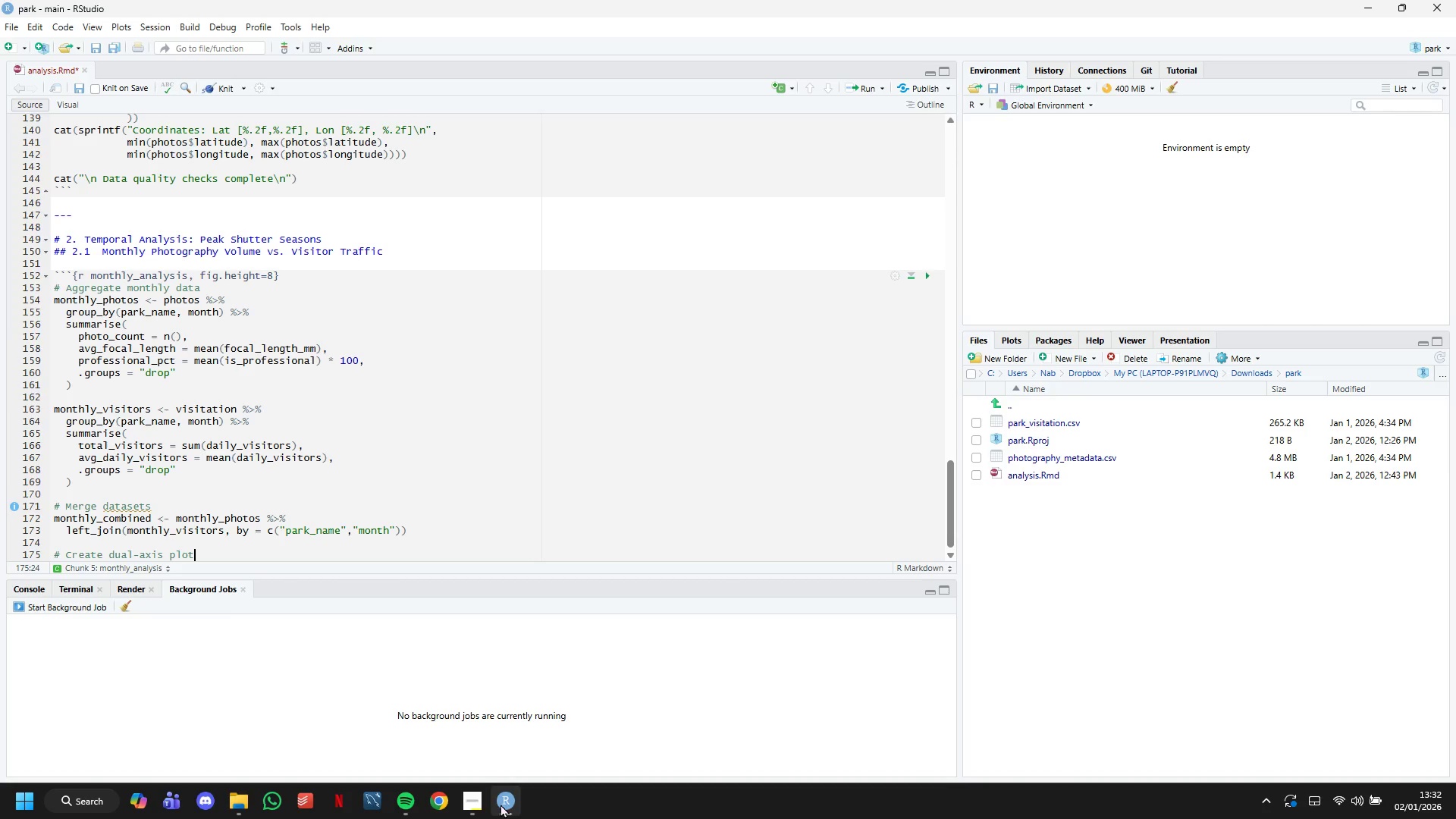 
left_click([468, 795])